 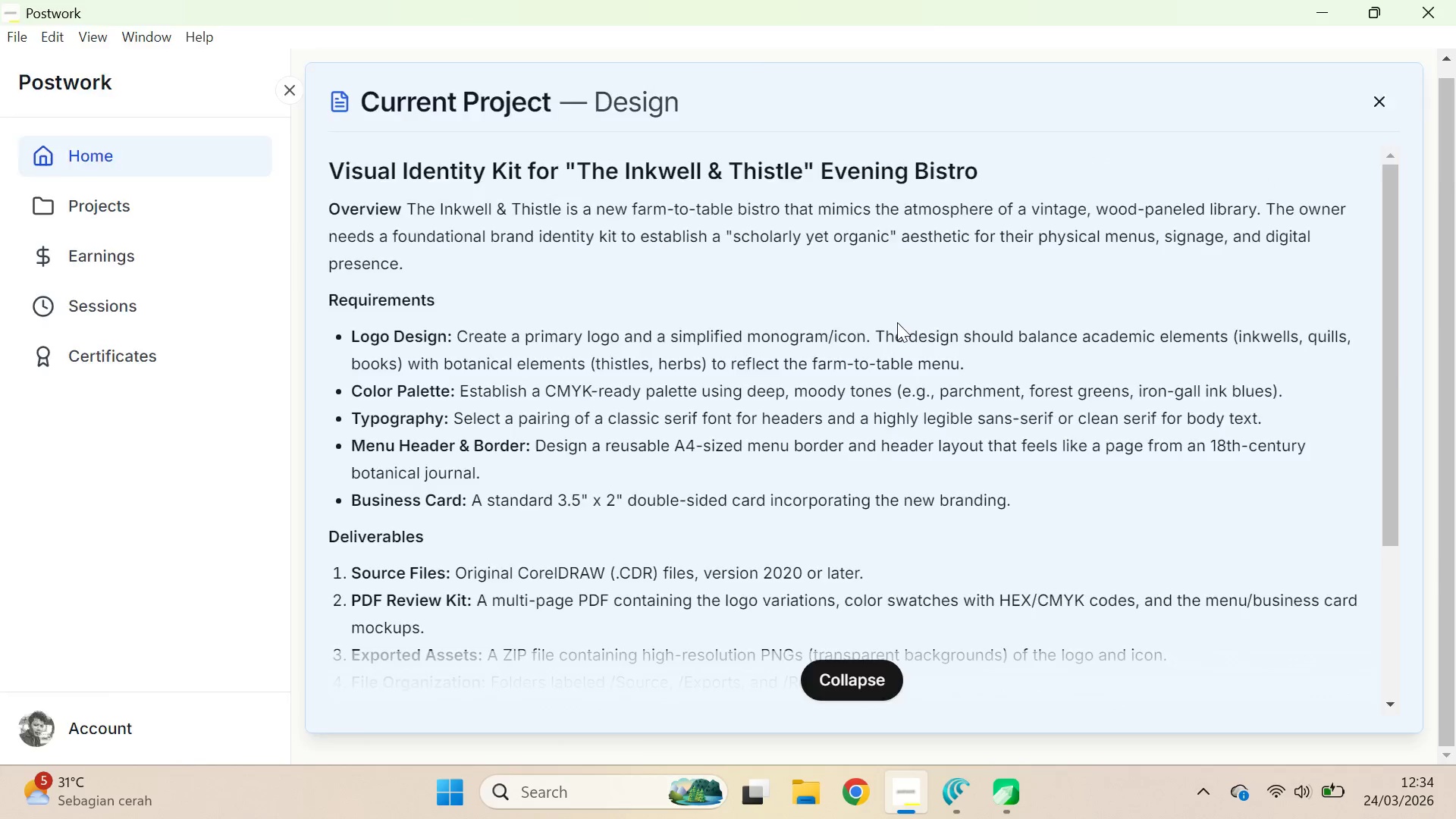 
key(Control+S)
 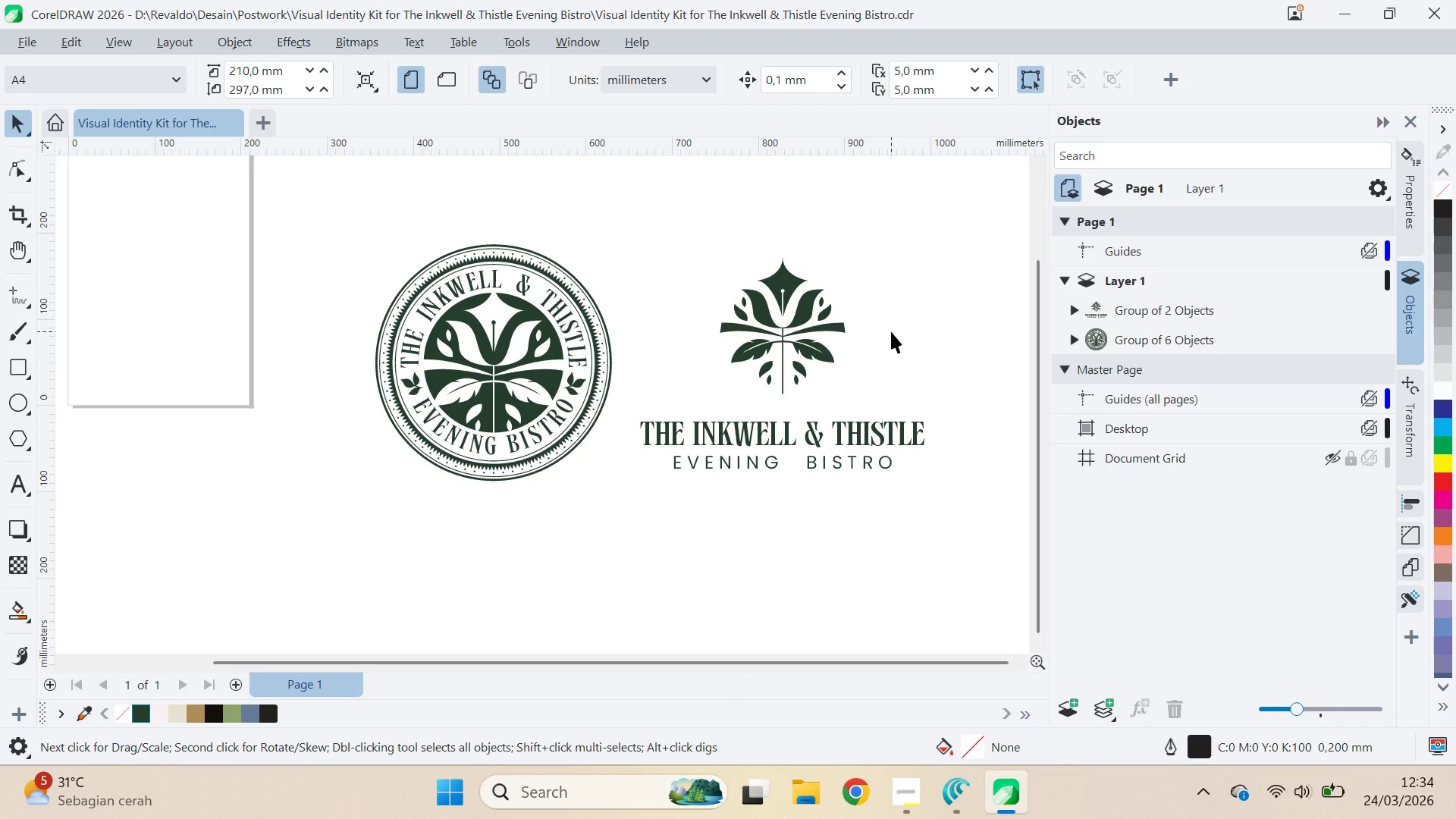 
key(Control+S)
 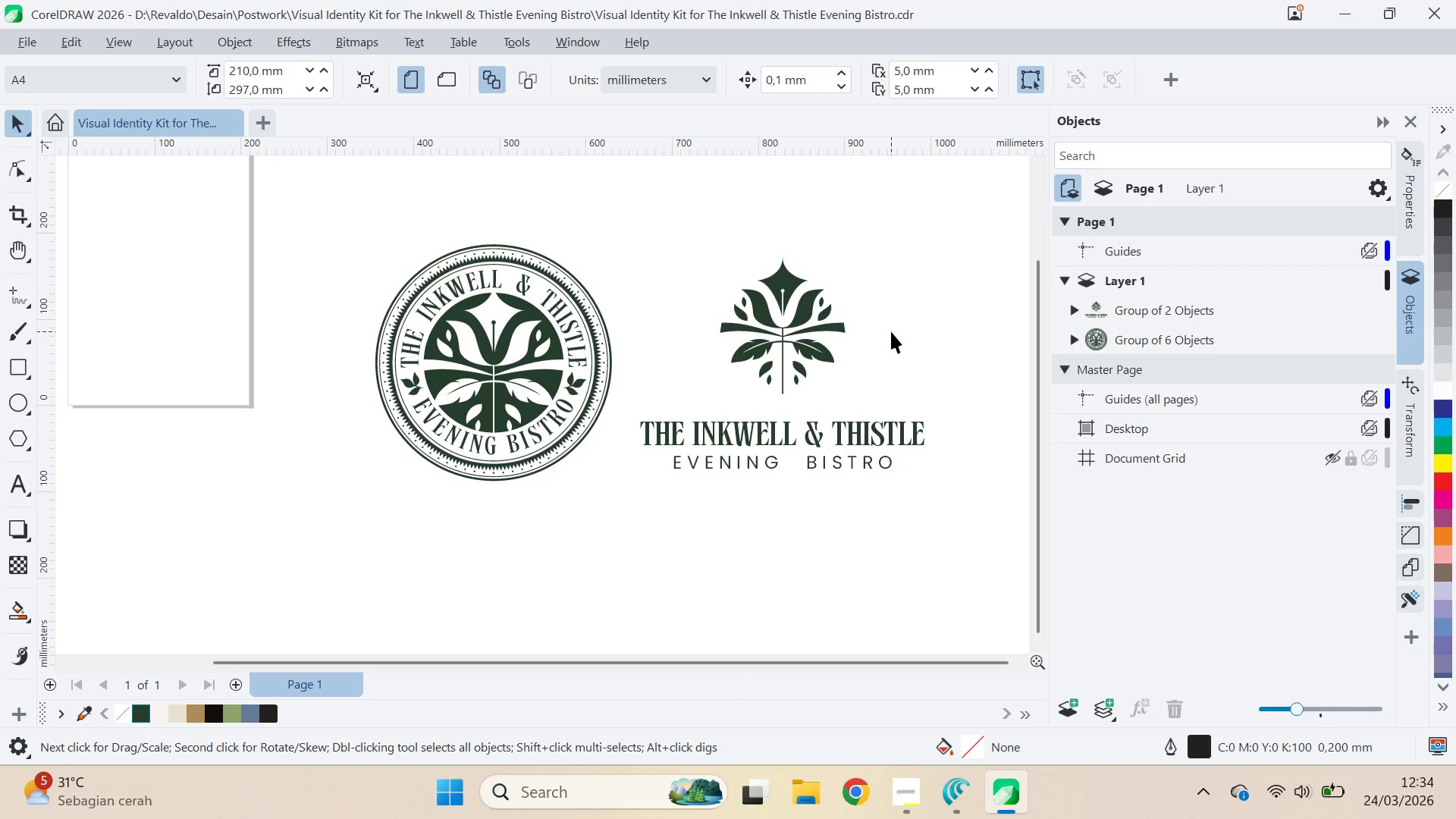 
key(Control+S)
 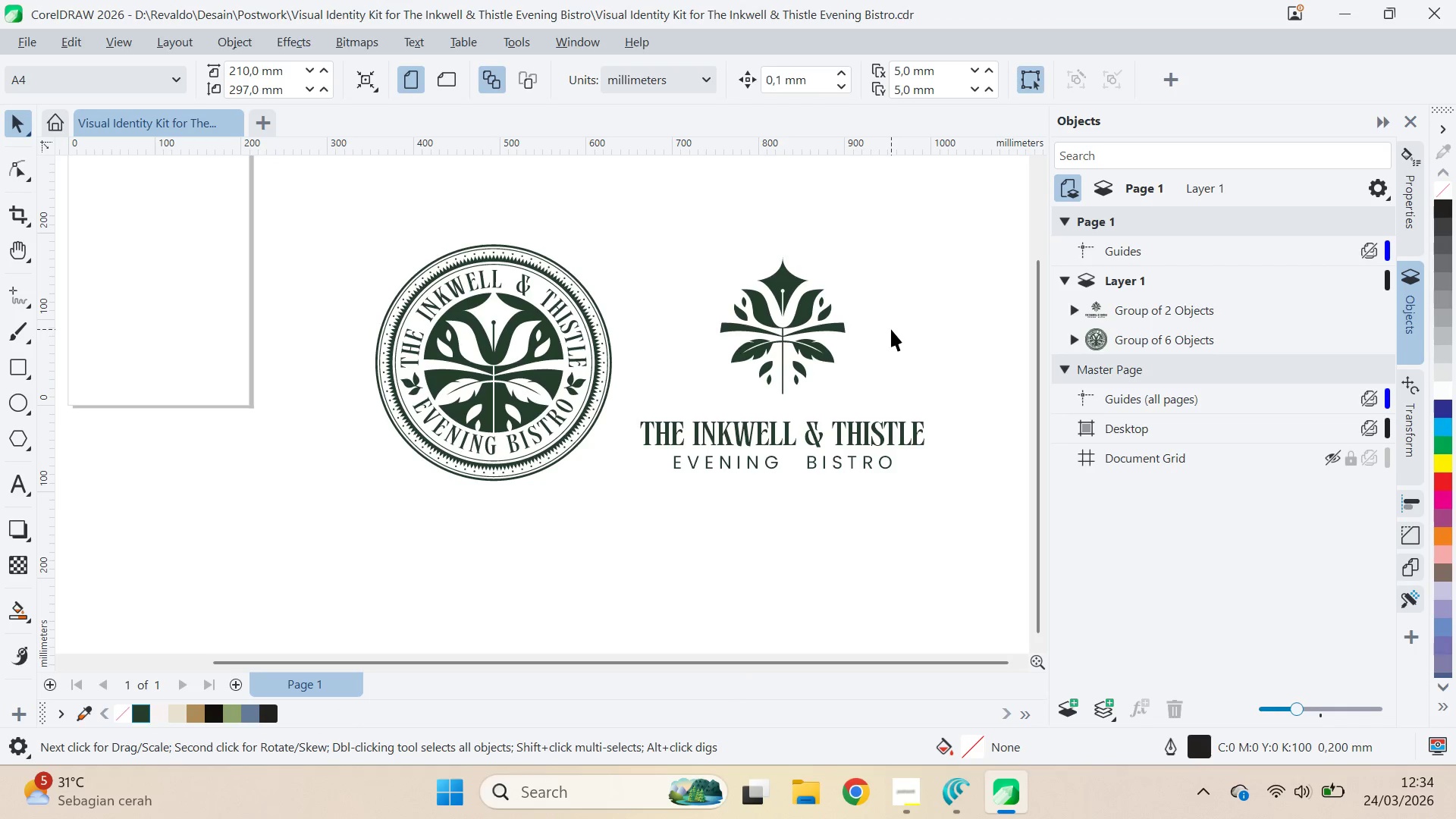 
key(Control+S)
 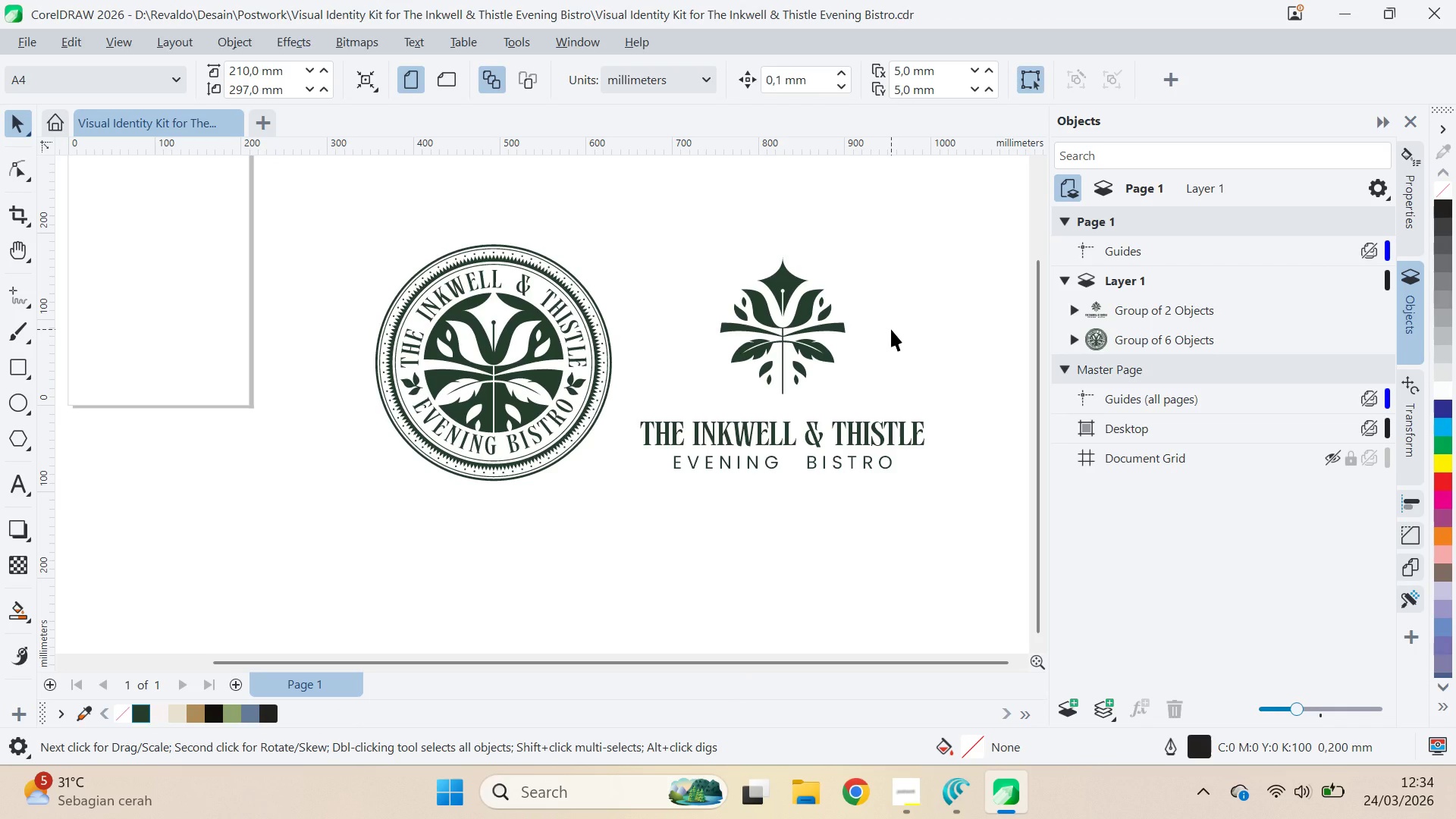 
key(Control+S)
 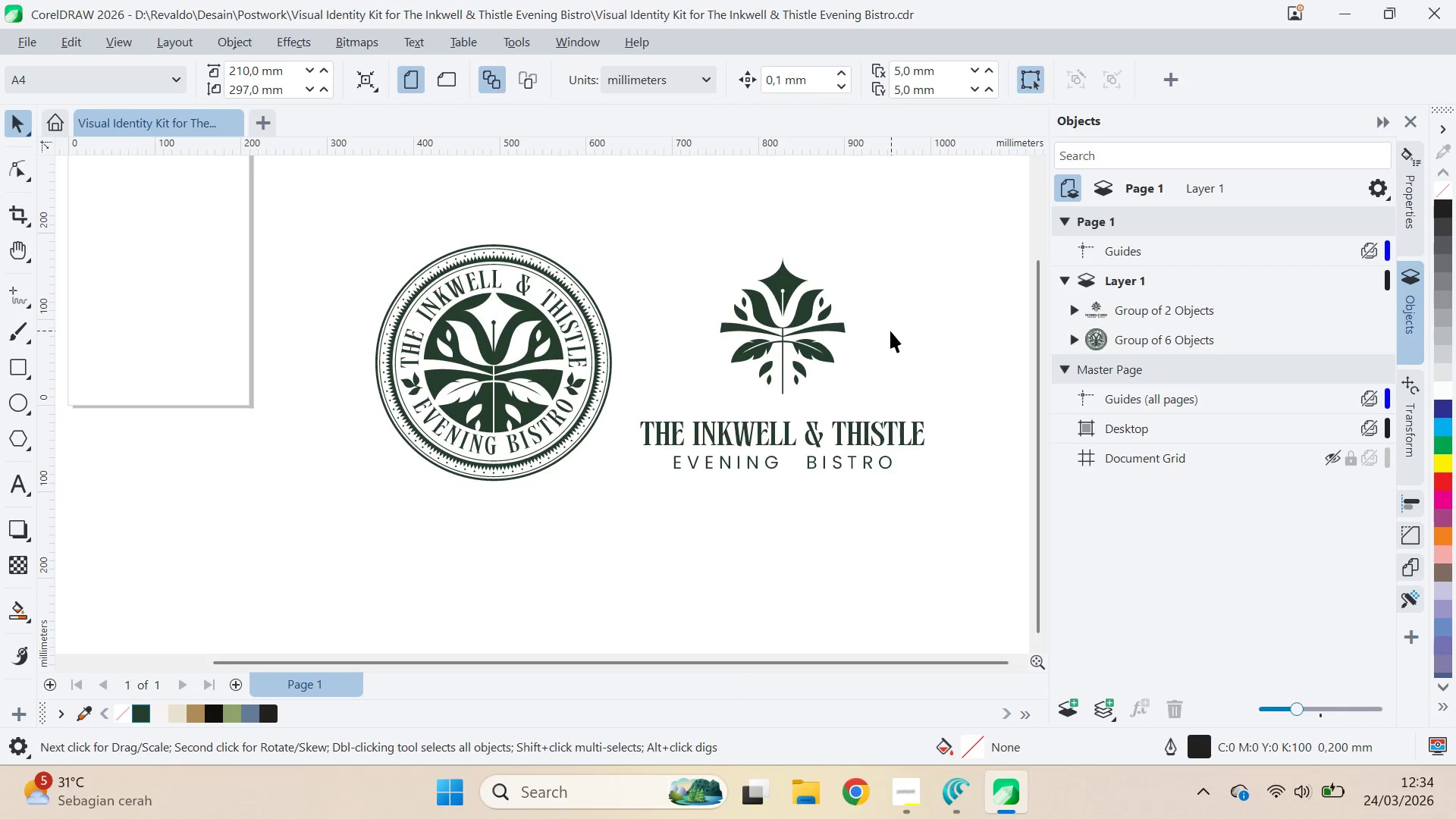 
key(Q)
 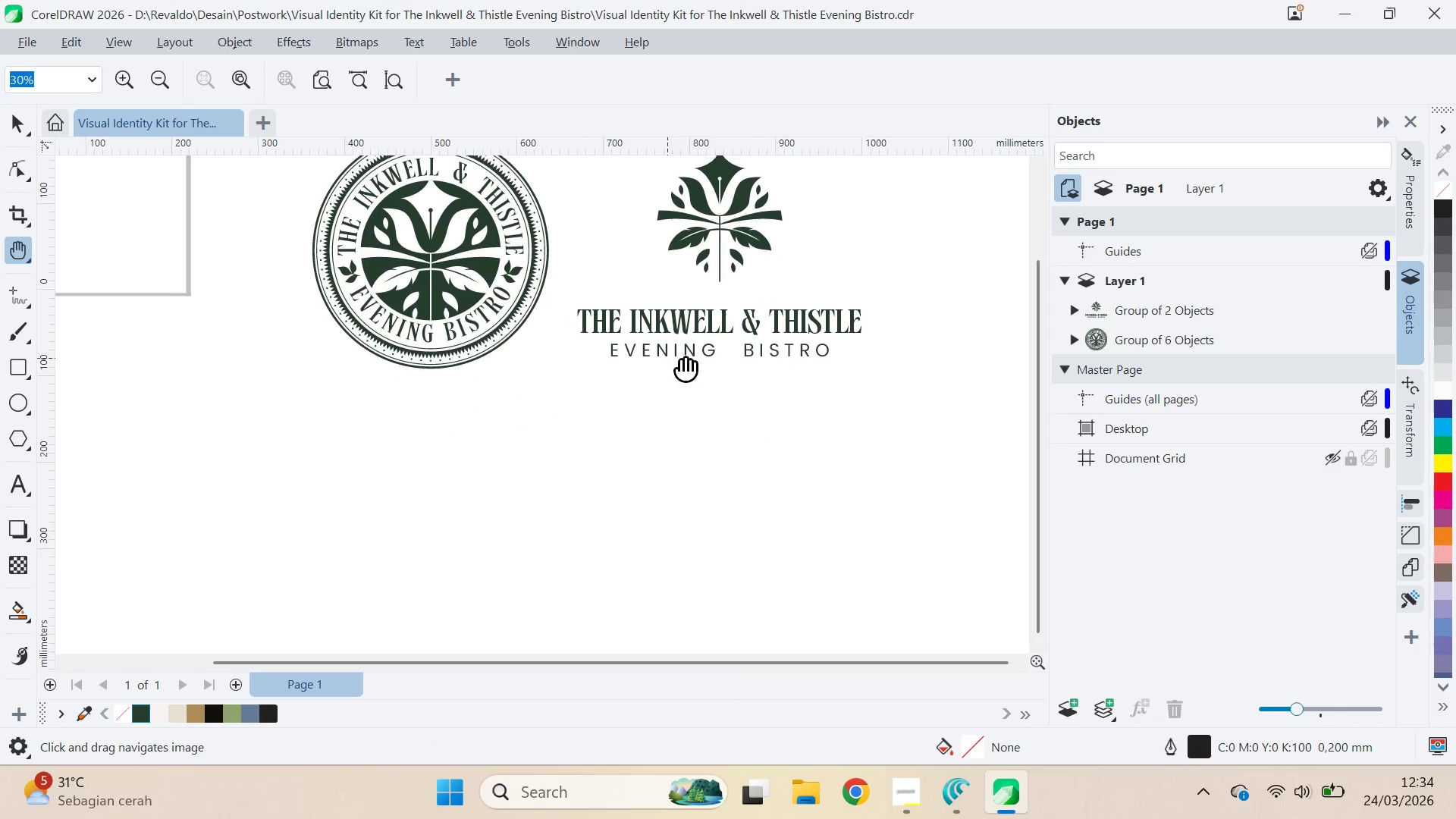 
left_click_drag(start_coordinate=[667, 354], to_coordinate=[877, 535])
 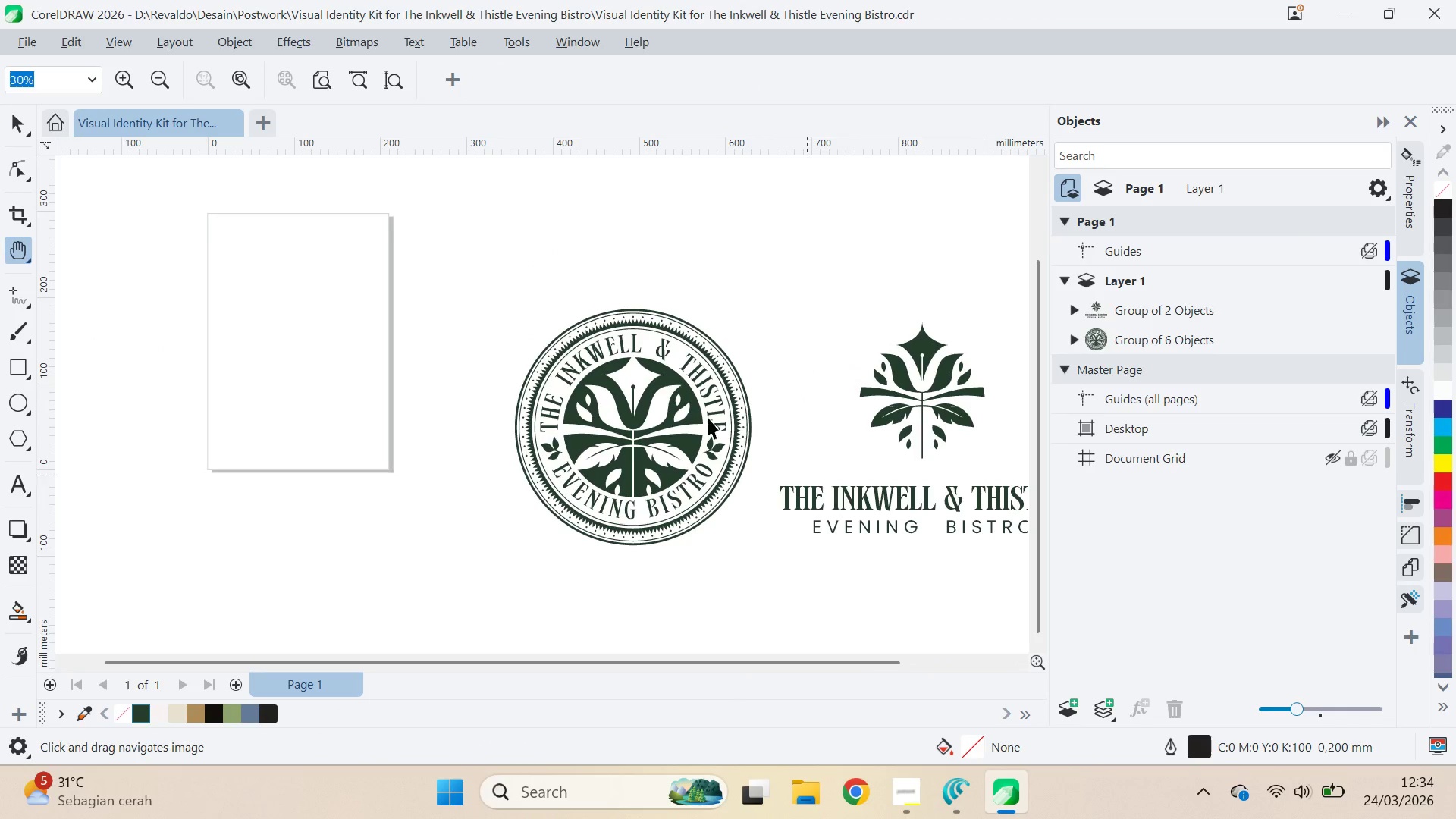 
type(vqv)
 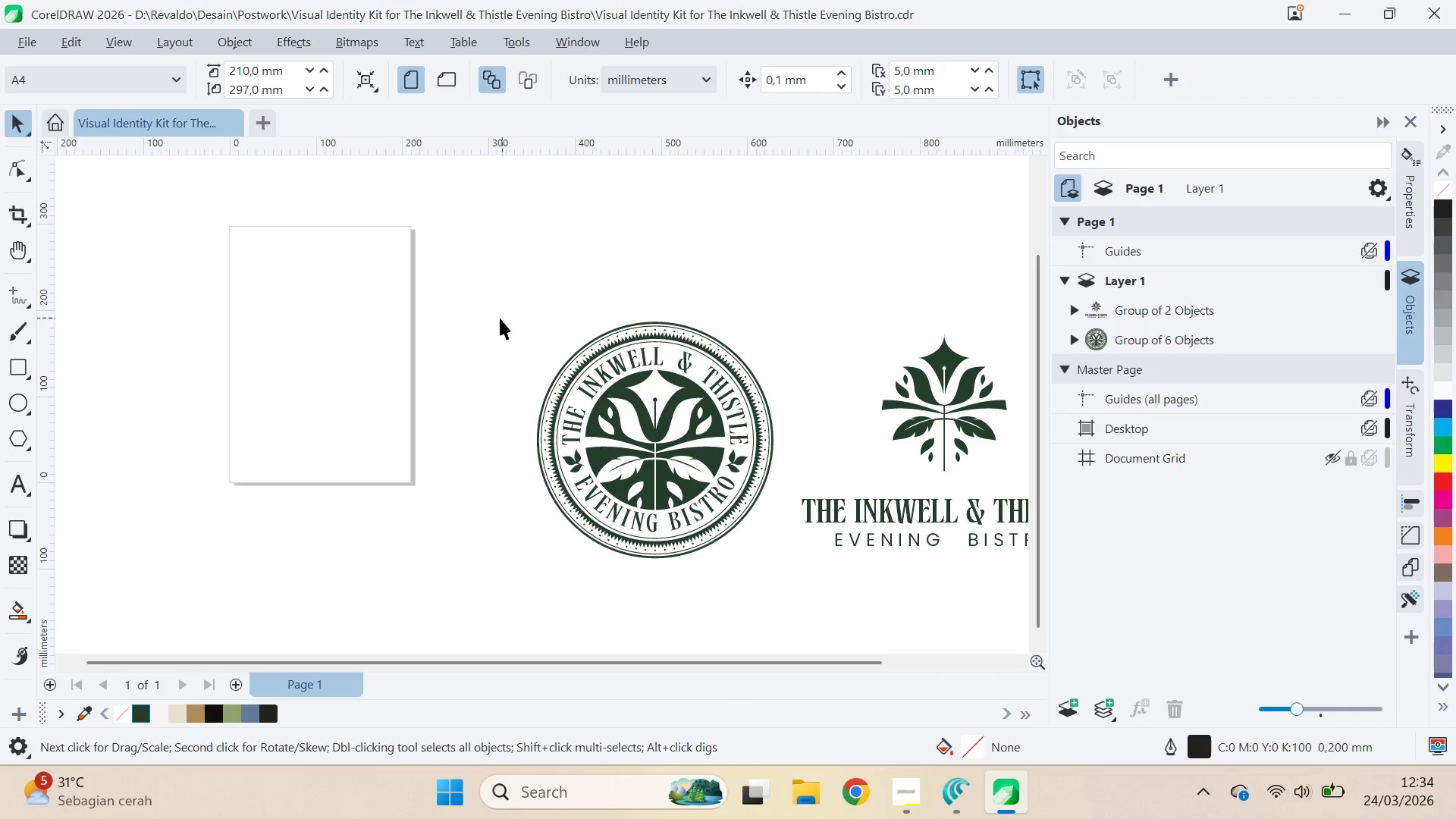 
left_click_drag(start_coordinate=[502, 337], to_coordinate=[524, 350])
 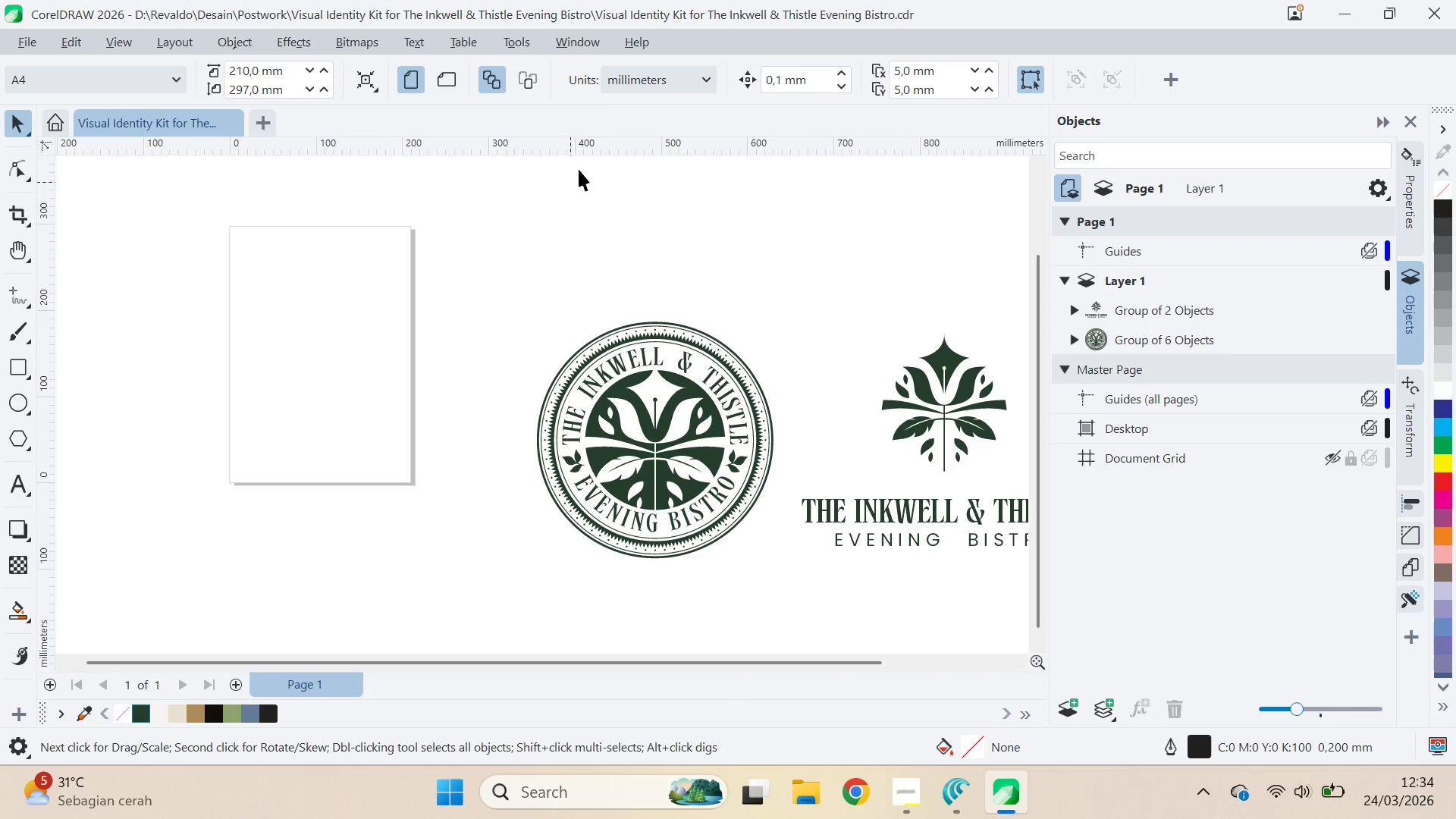 
key(Alt+AltLeft)
 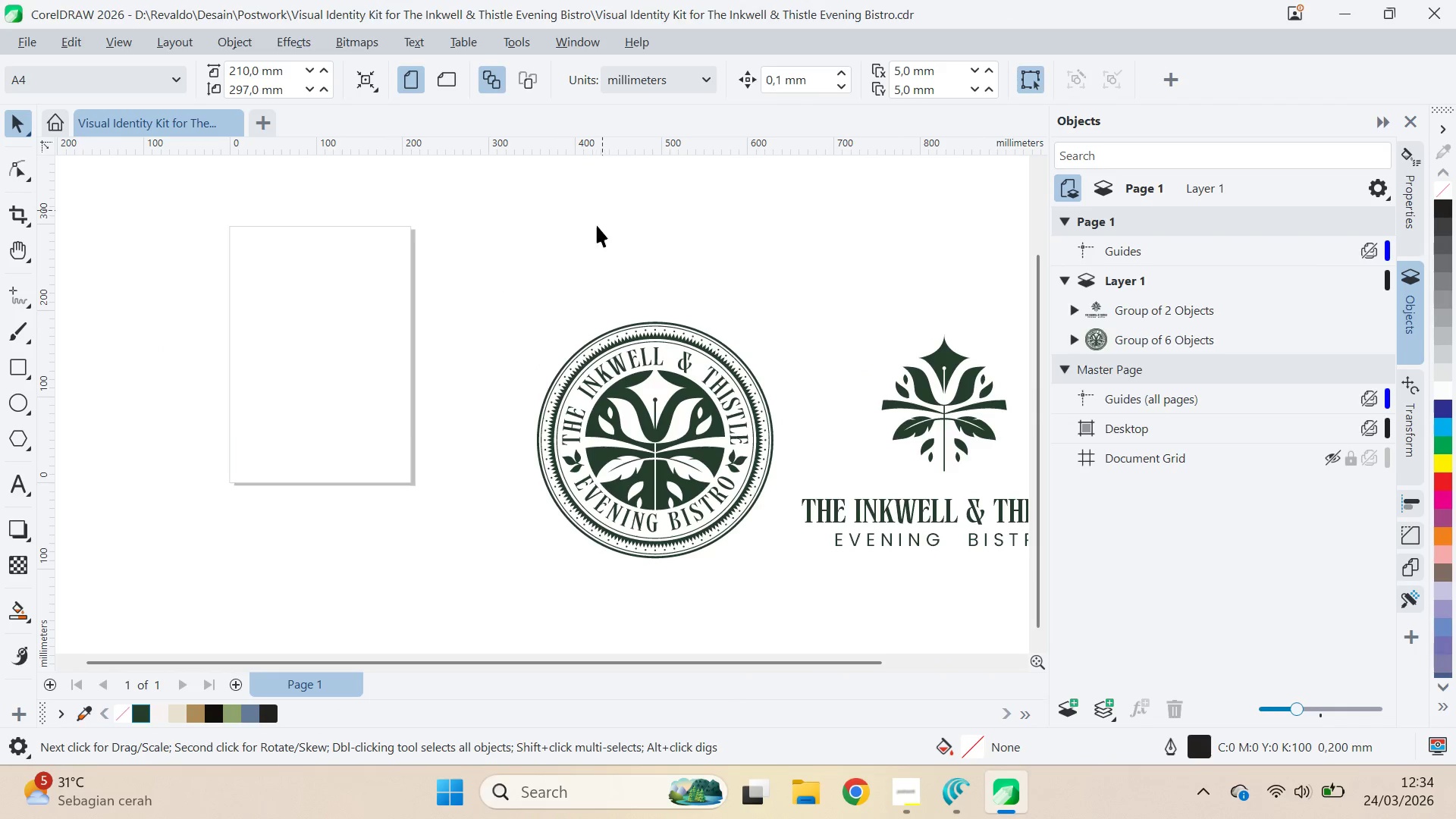 
key(Alt+Tab)